 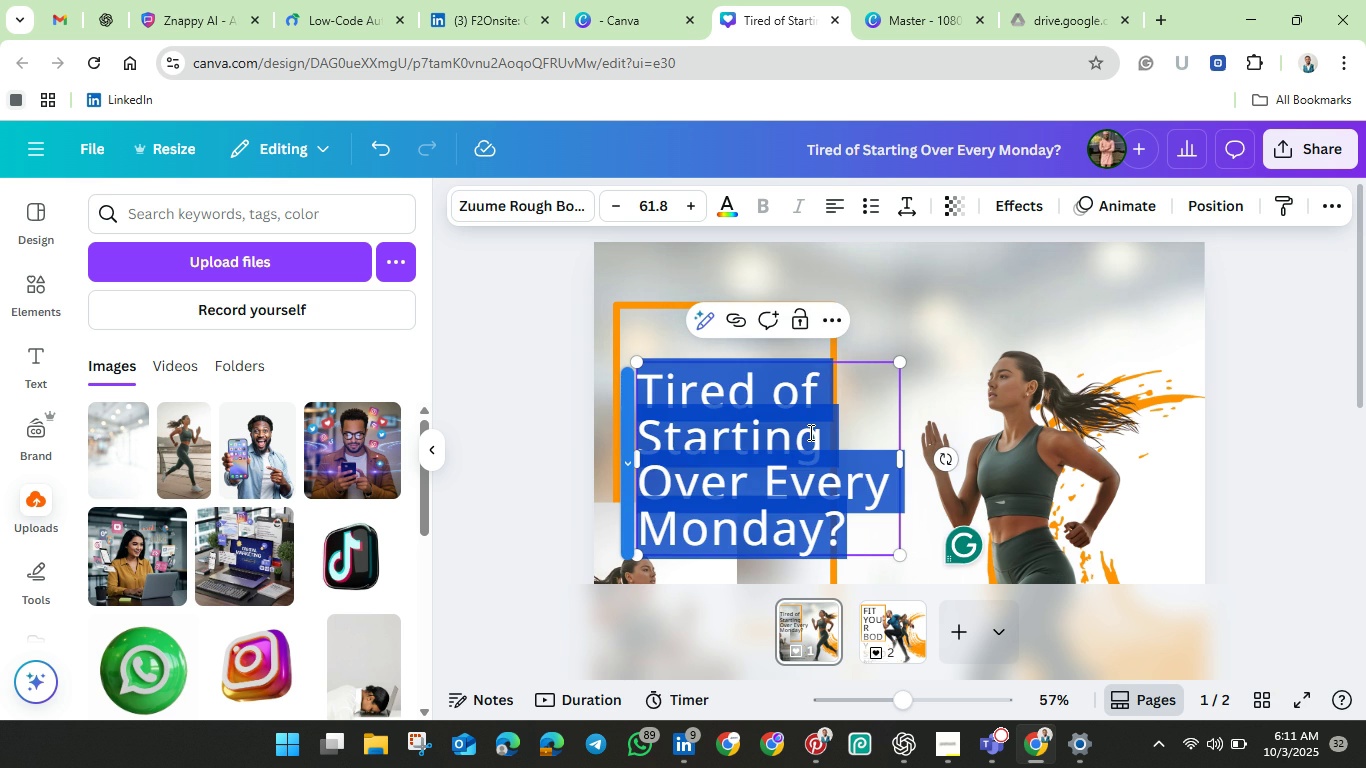 
left_click([525, 200])
 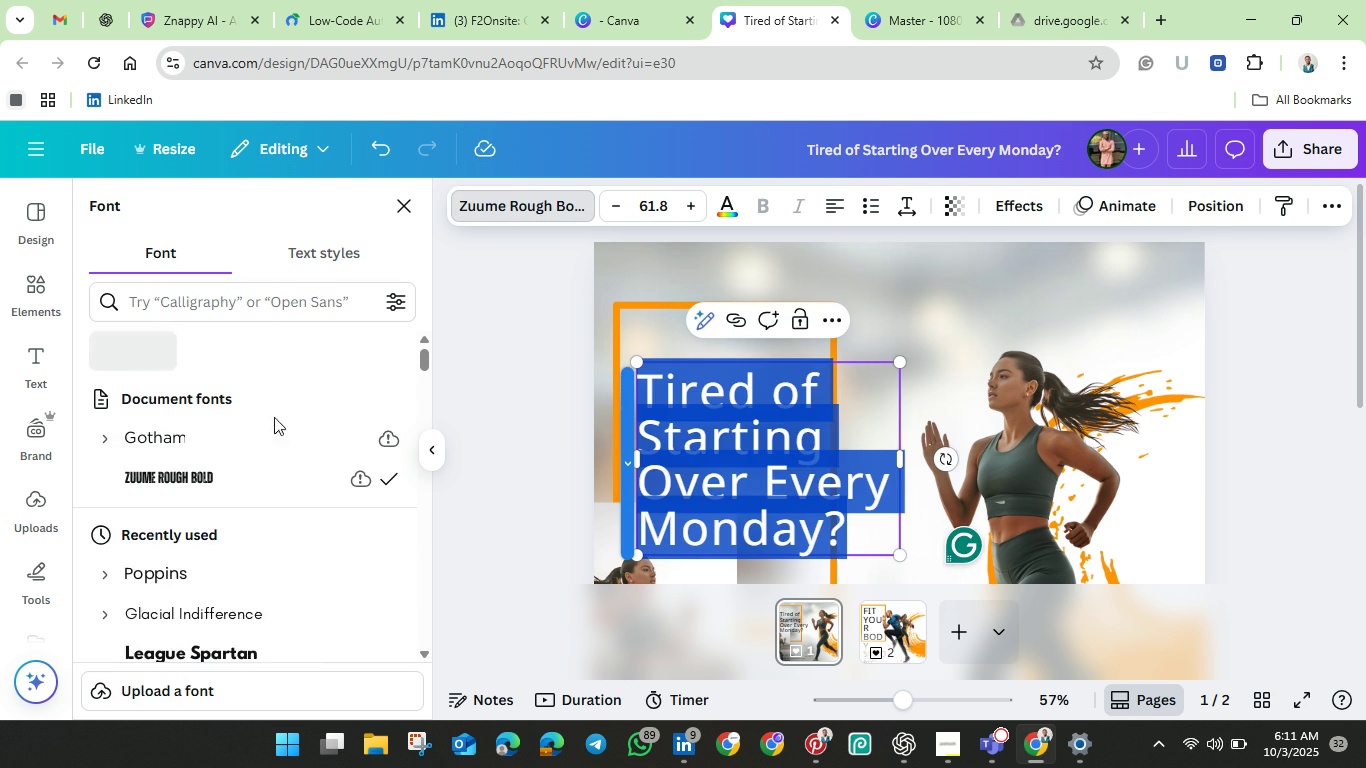 
scroll: coordinate [200, 439], scroll_direction: down, amount: 4.0
 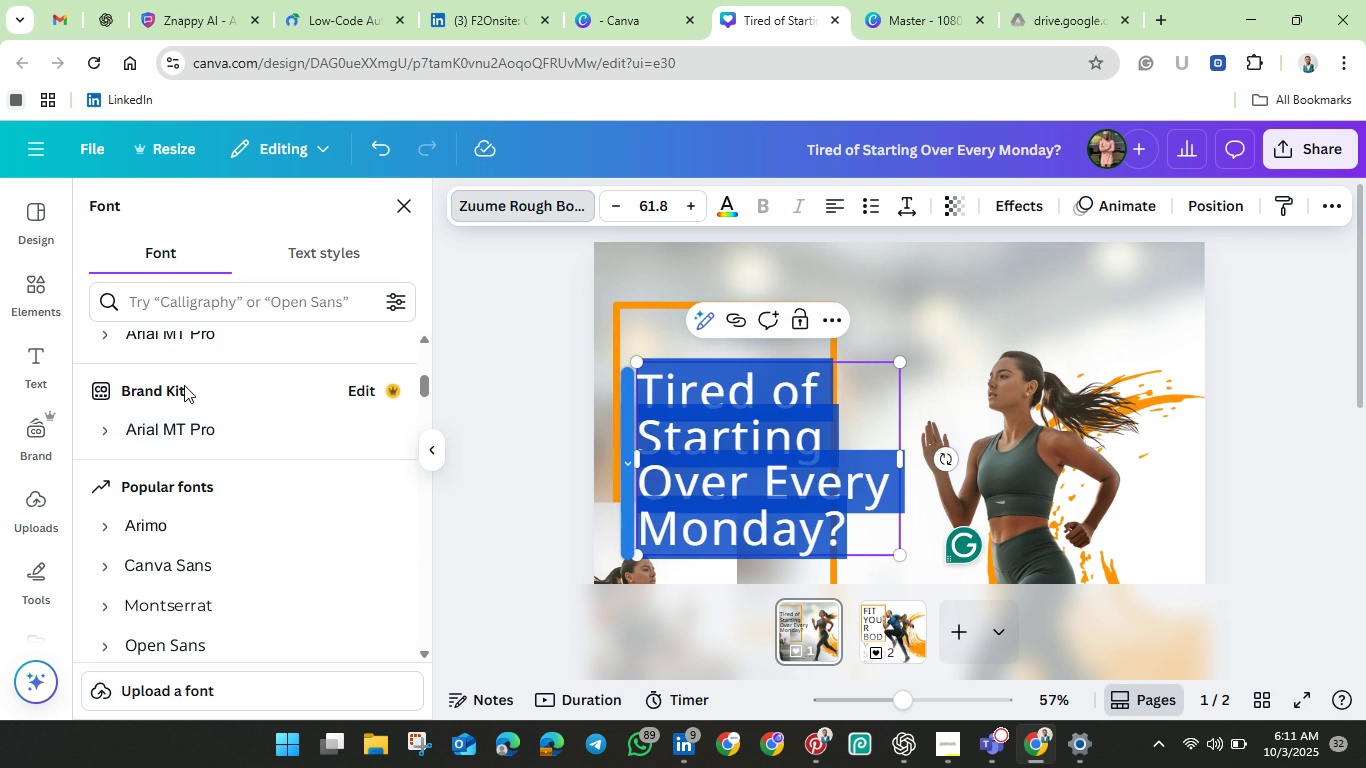 
scroll: coordinate [192, 391], scroll_direction: up, amount: 2.0
 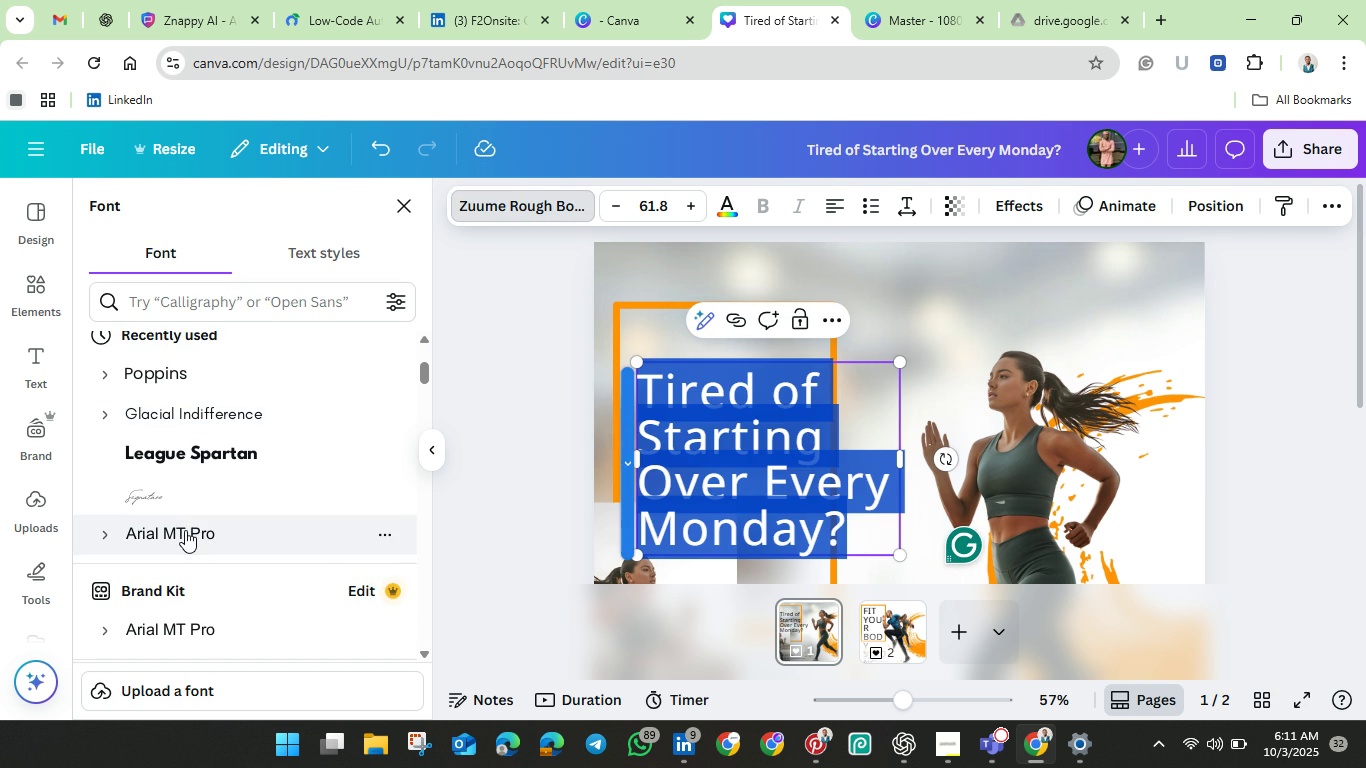 
left_click([185, 530])